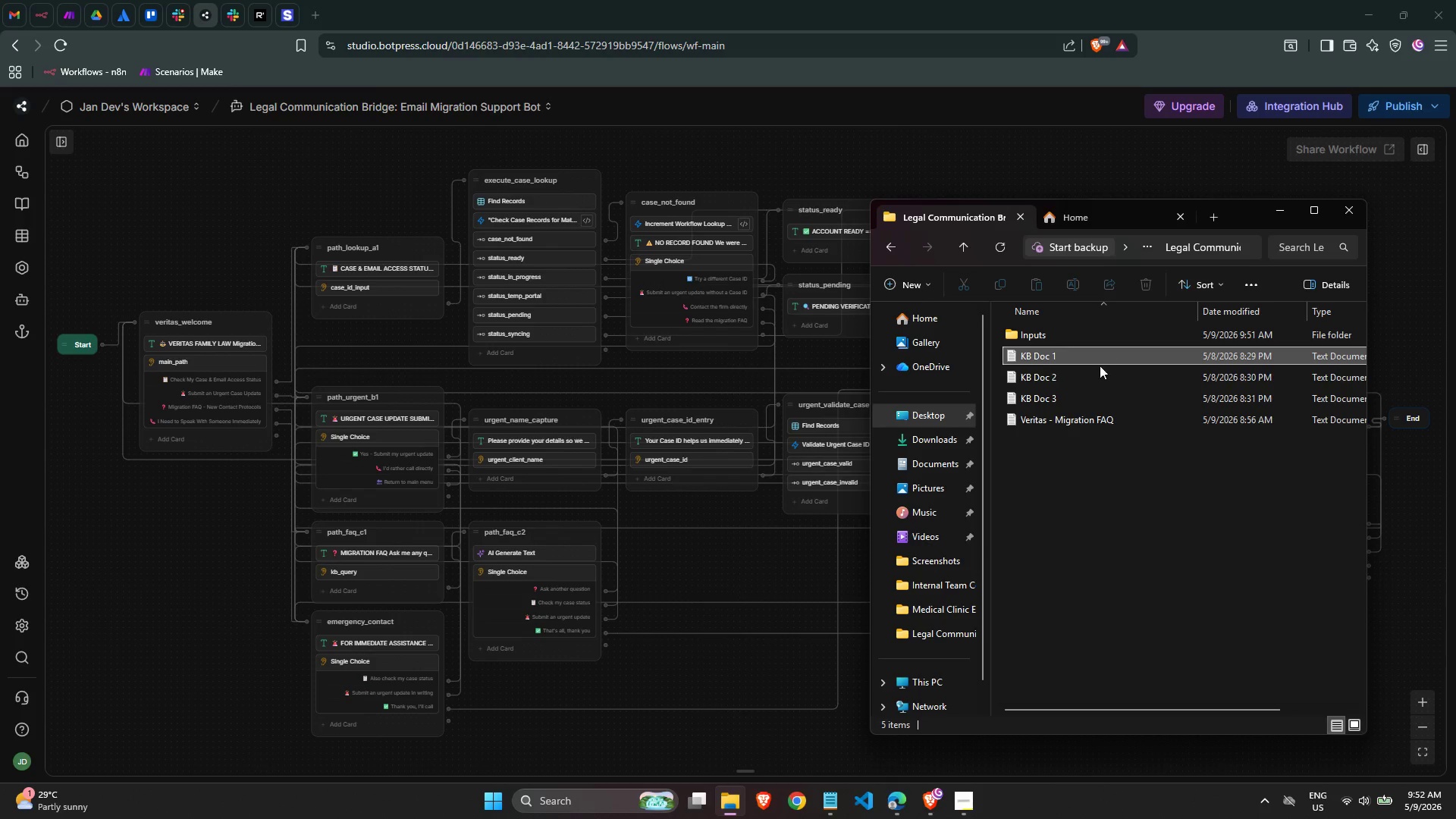 
double_click([1100, 385])
 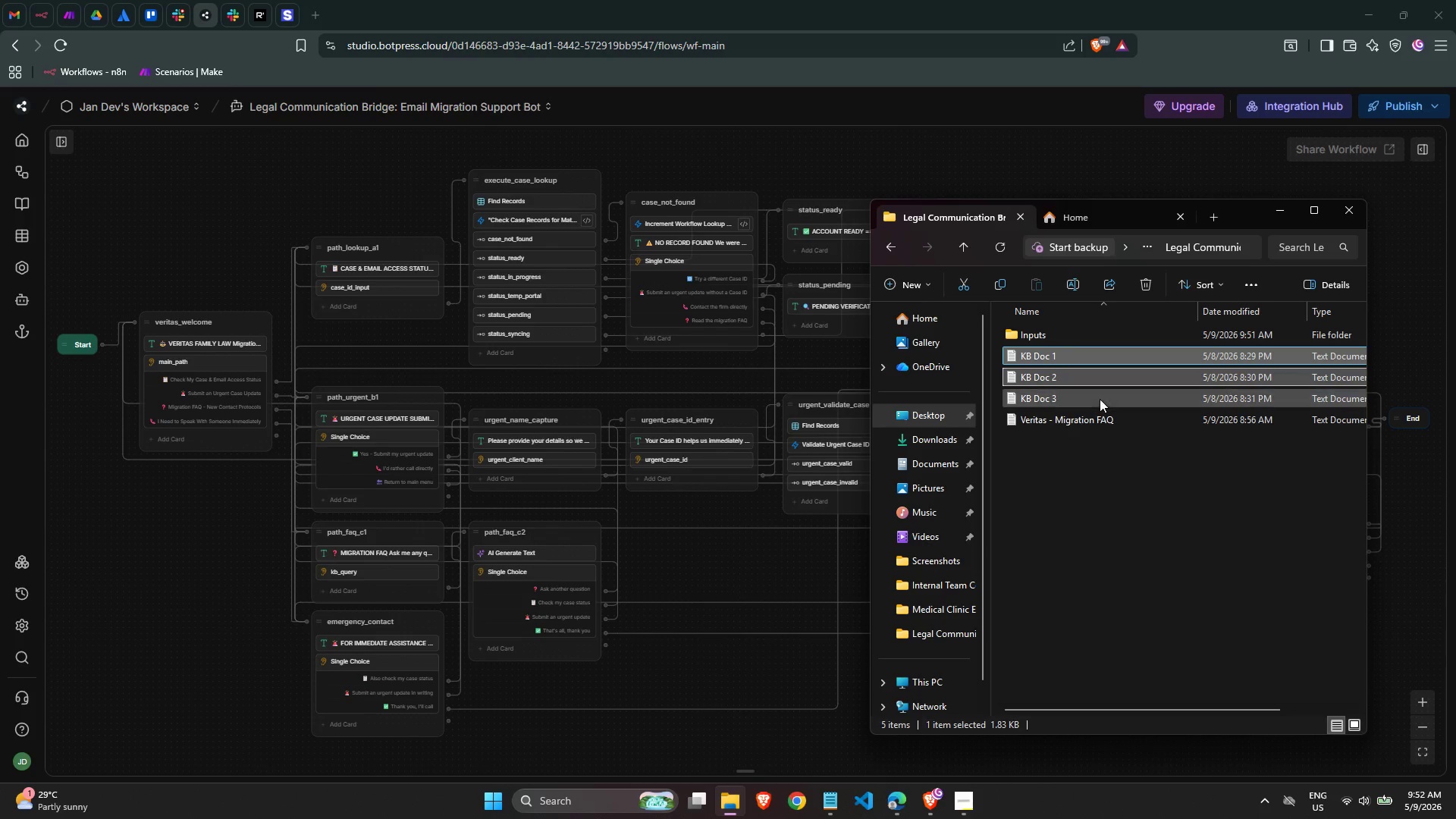 
triple_click([1099, 403])
 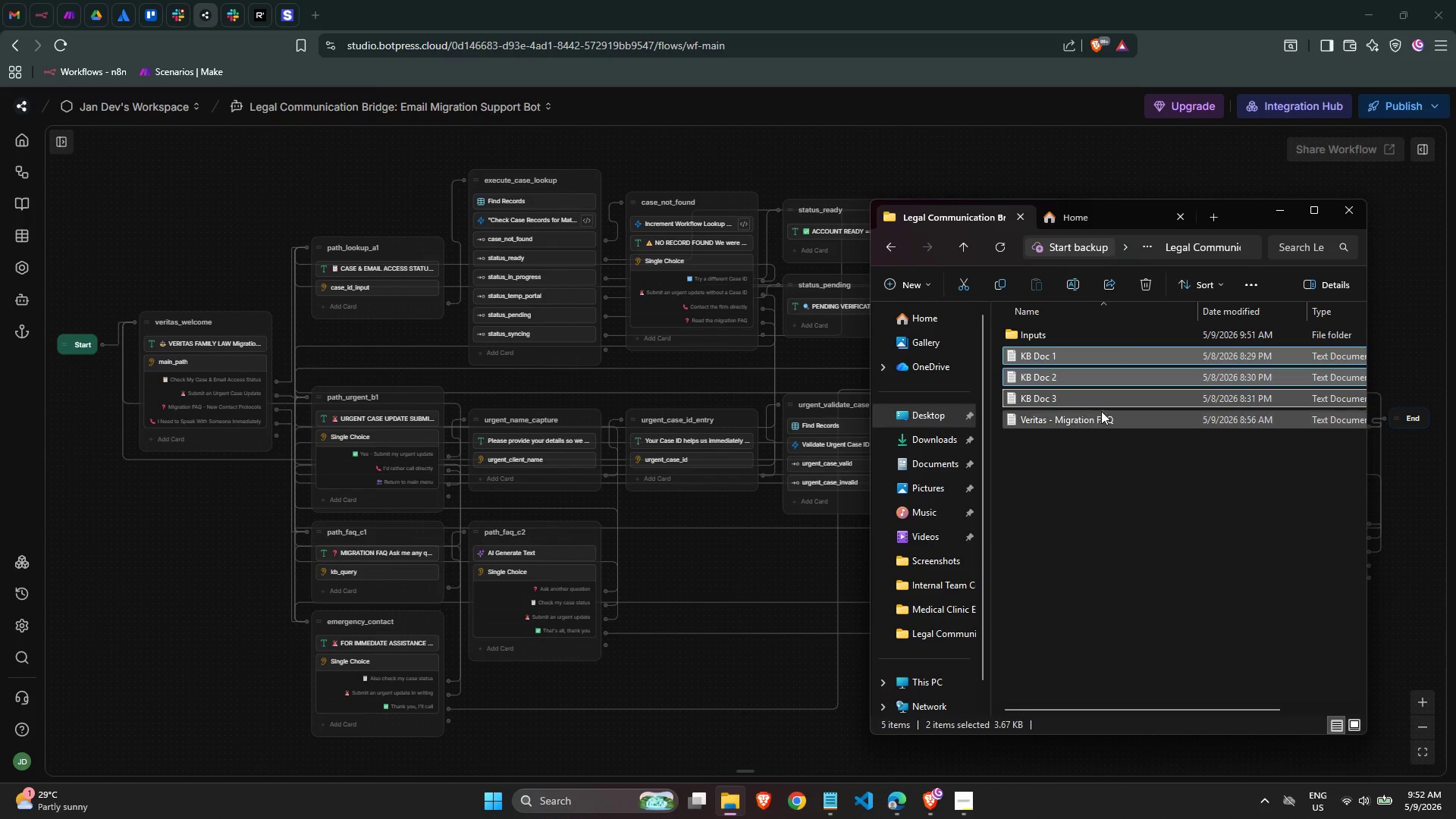 
triple_click([1103, 416])
 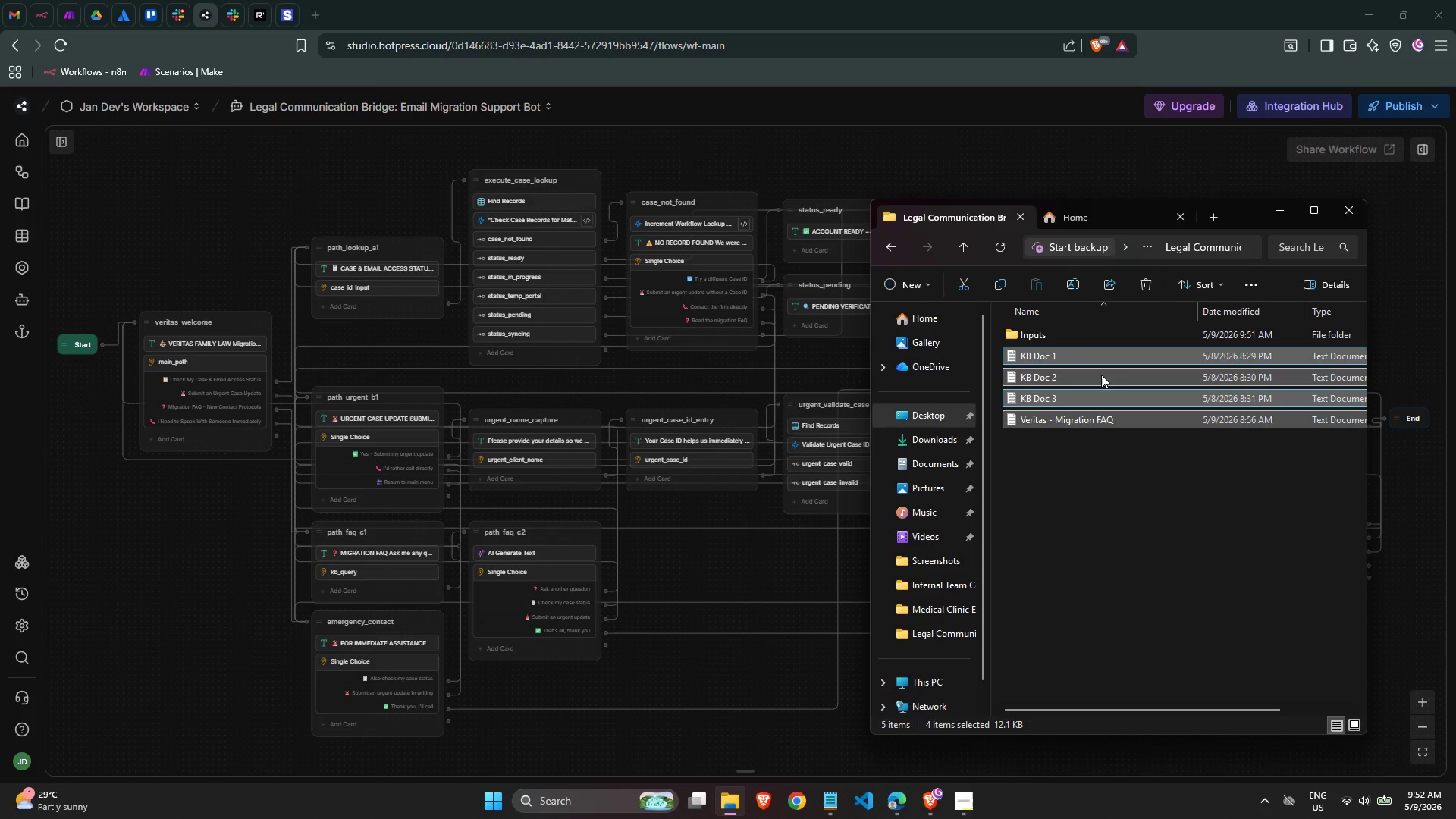 
left_click_drag(start_coordinate=[1101, 375], to_coordinate=[1072, 337])
 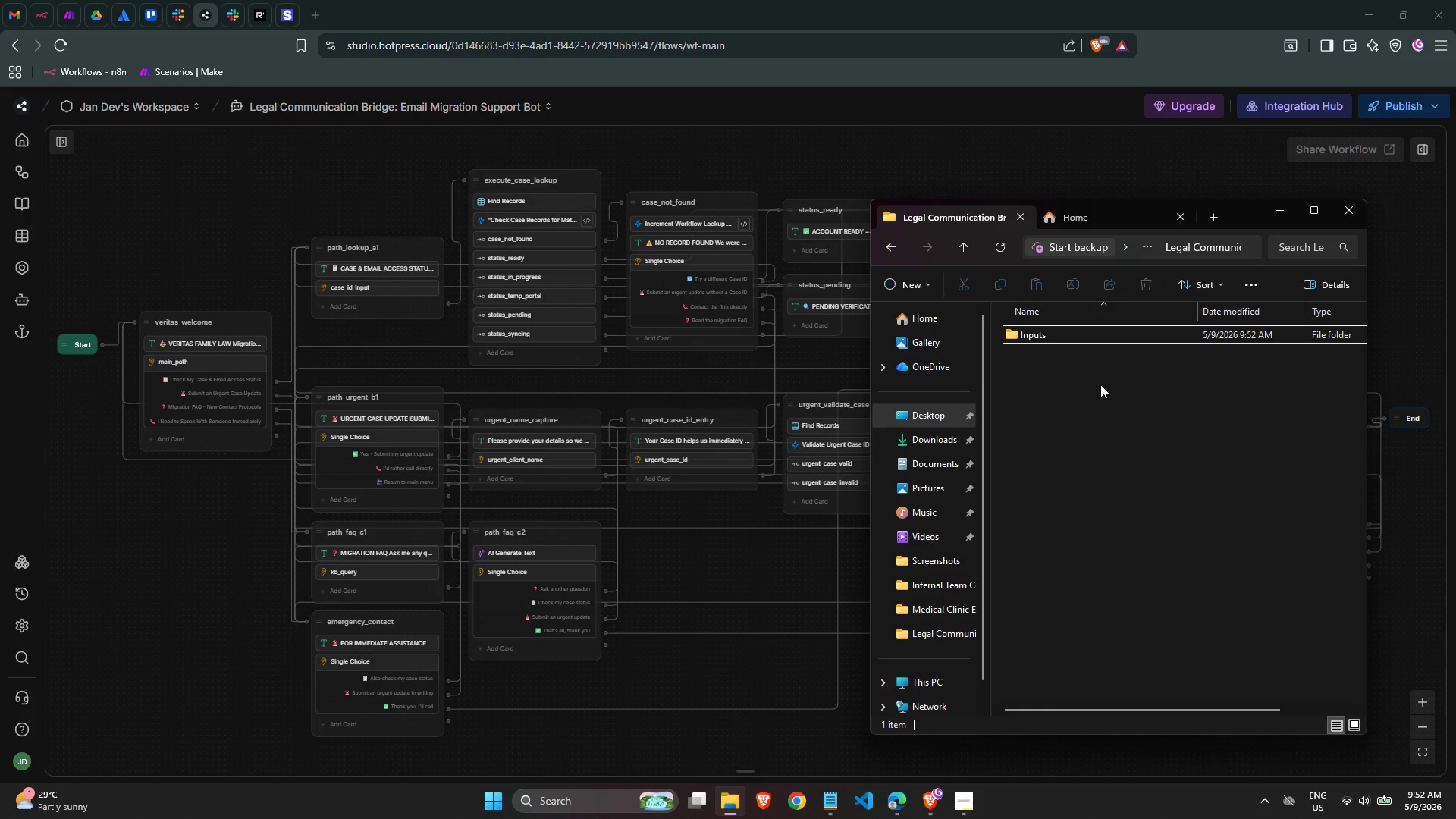 
wait(6.64)
 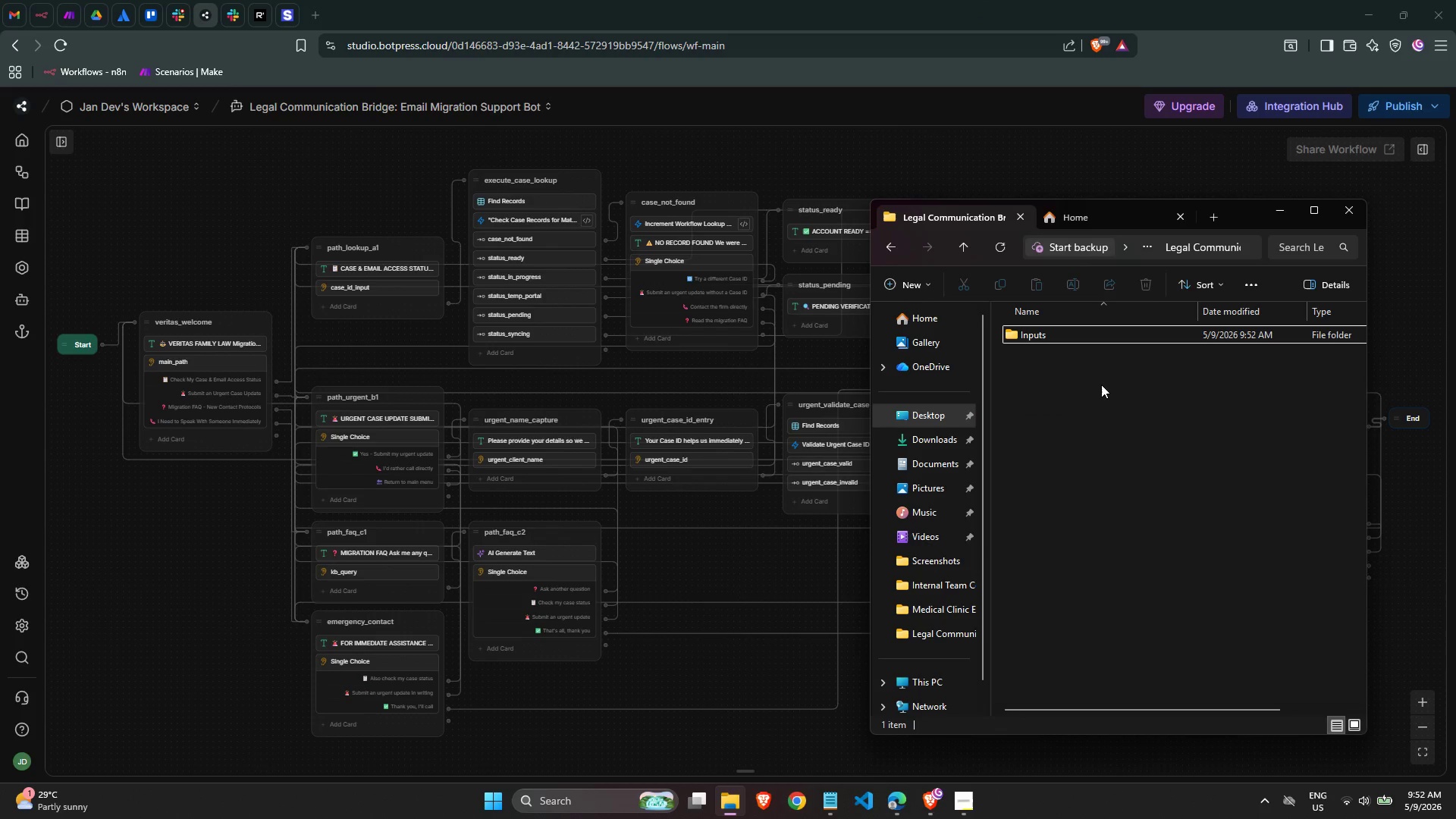 
left_click([1145, 224])
 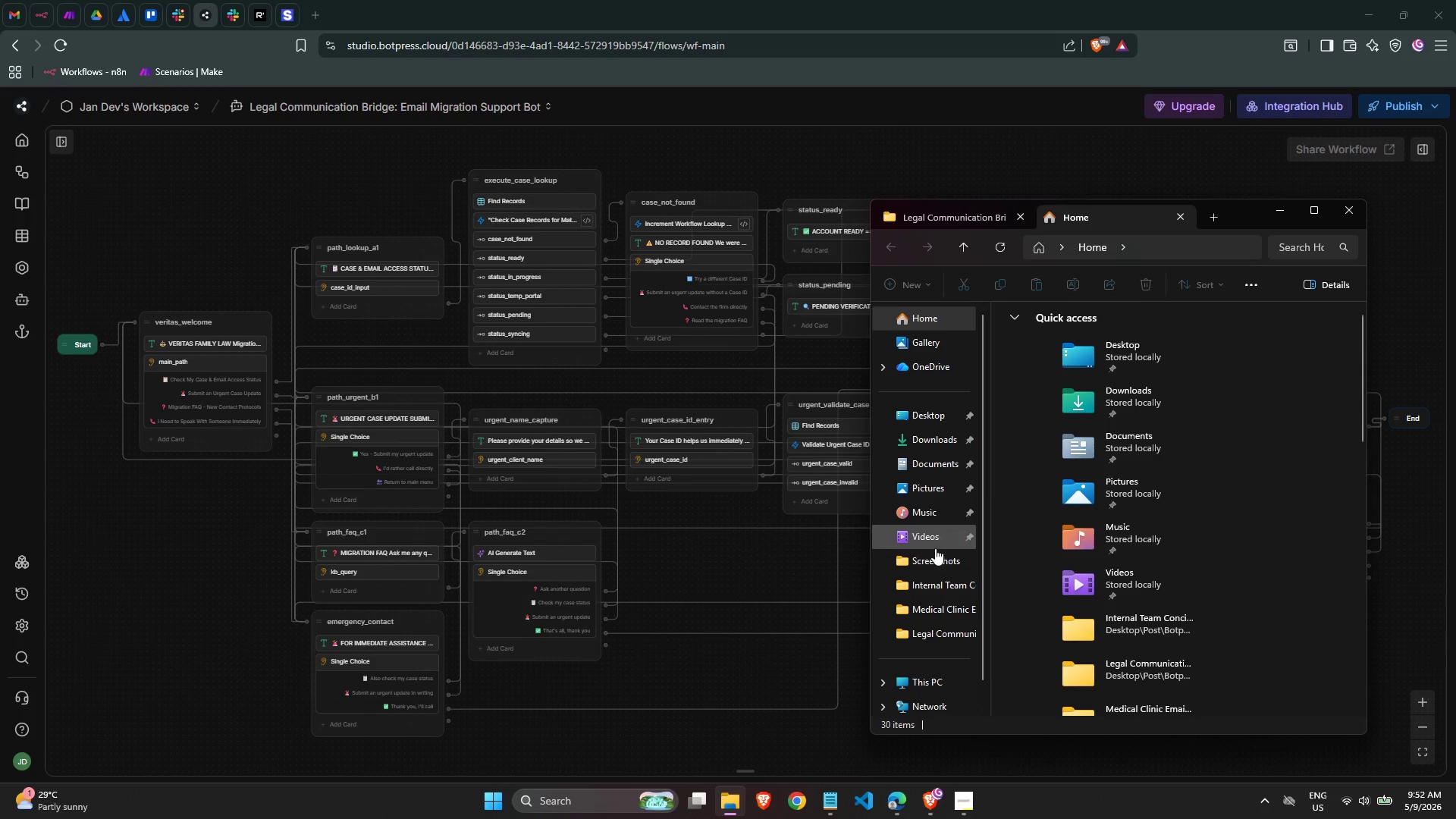 
left_click([936, 553])
 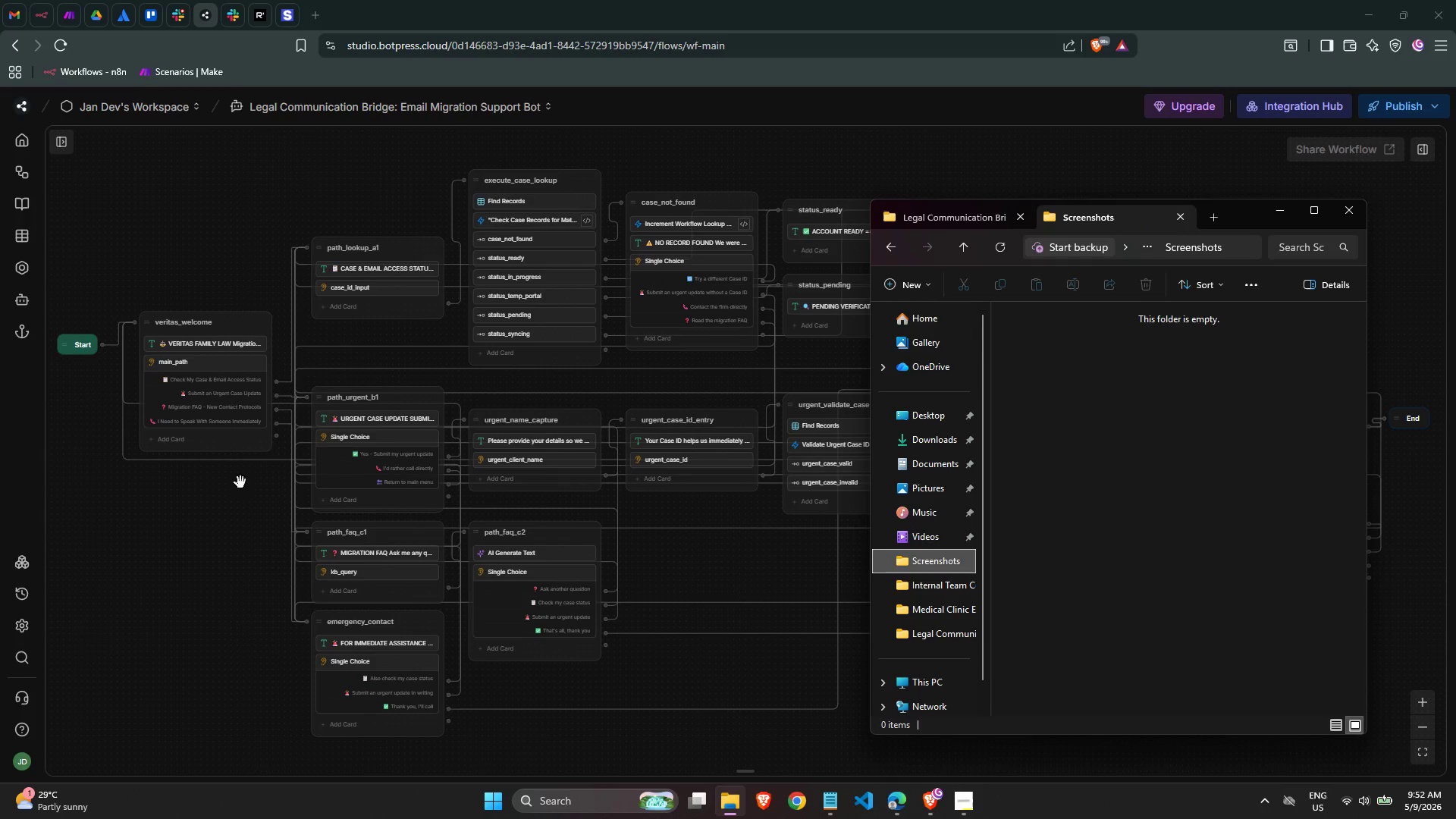 
left_click([376, 166])
 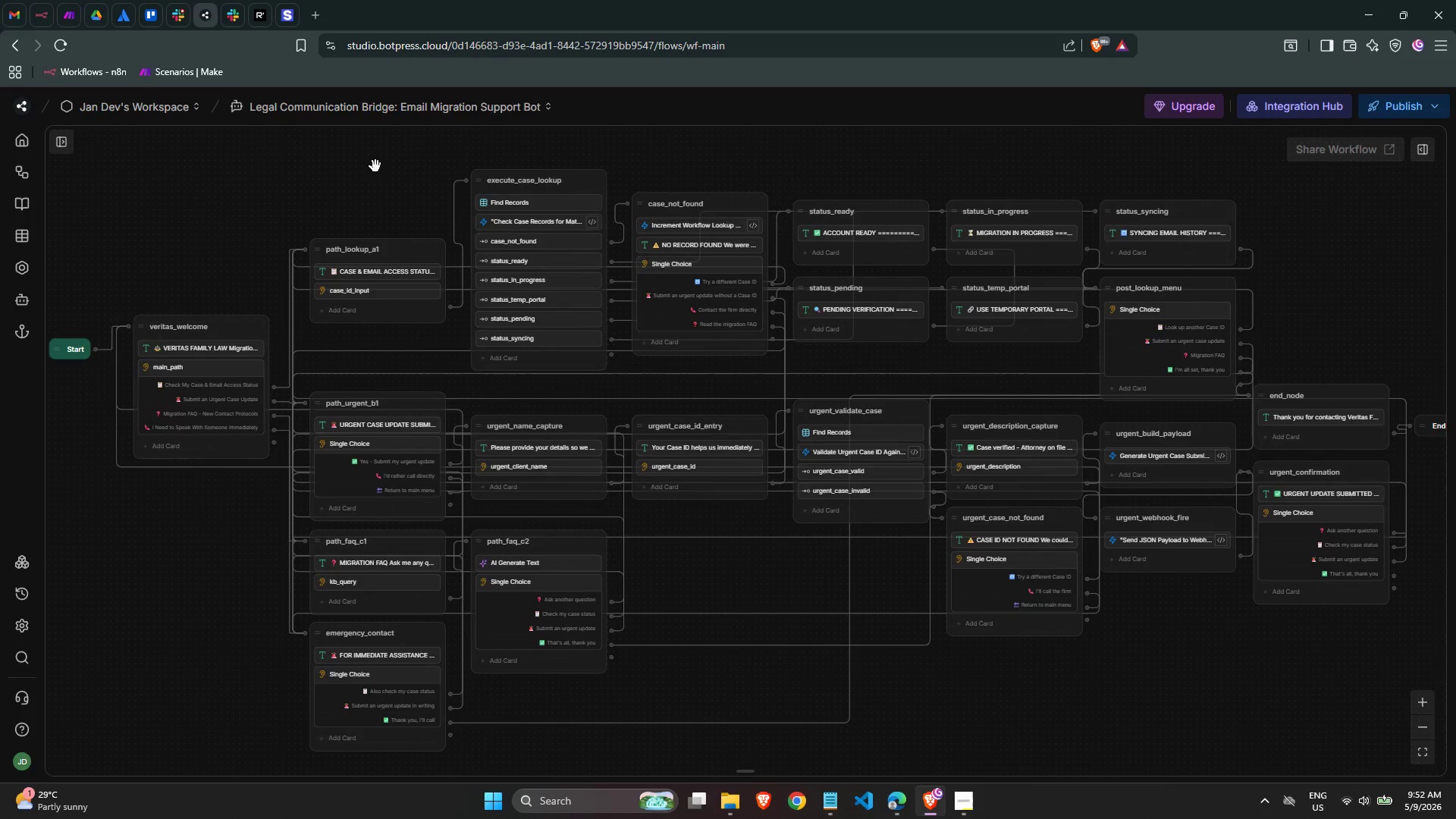 
wait(15.27)
 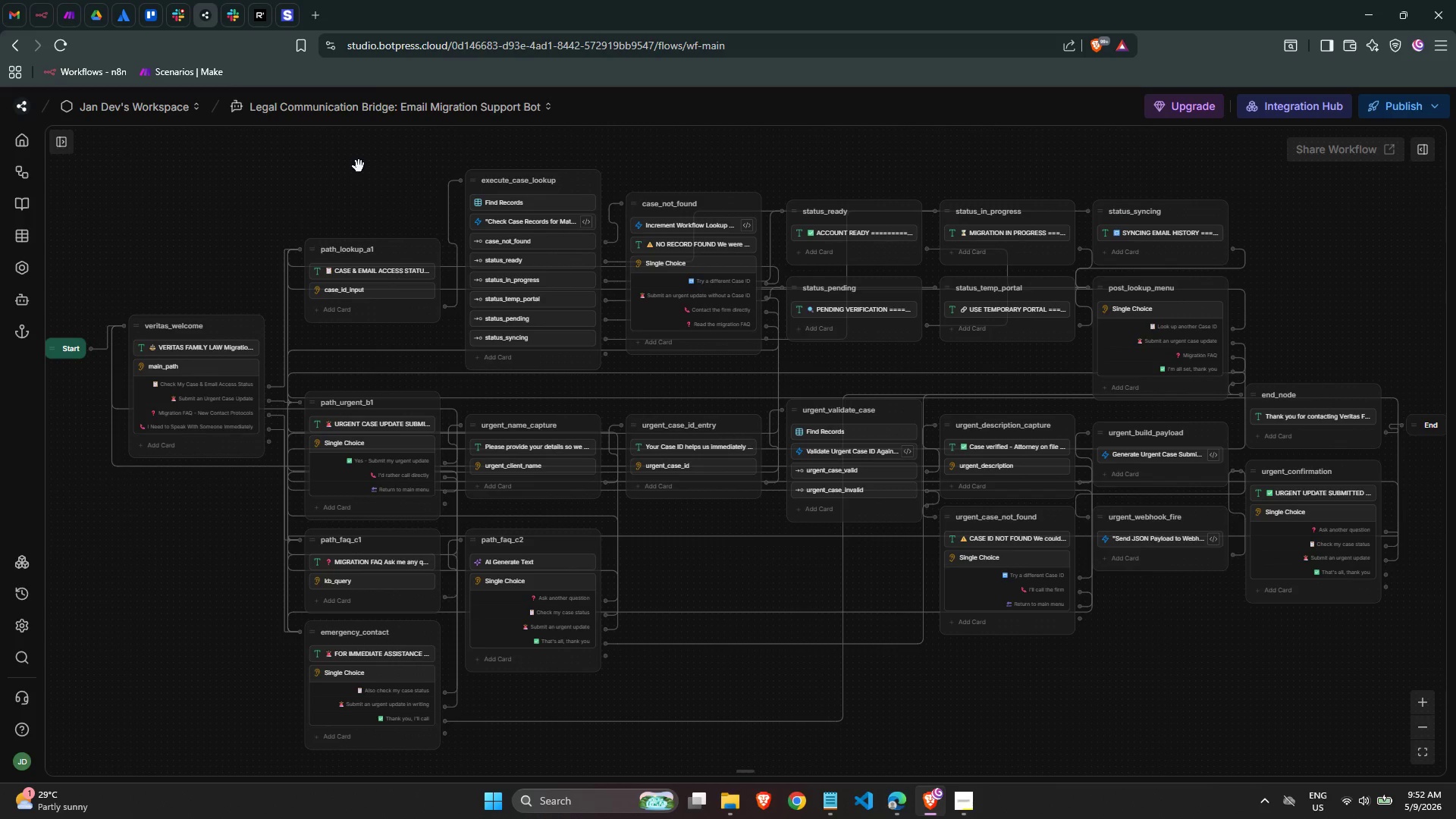 
key(Meta+Shift+S)
 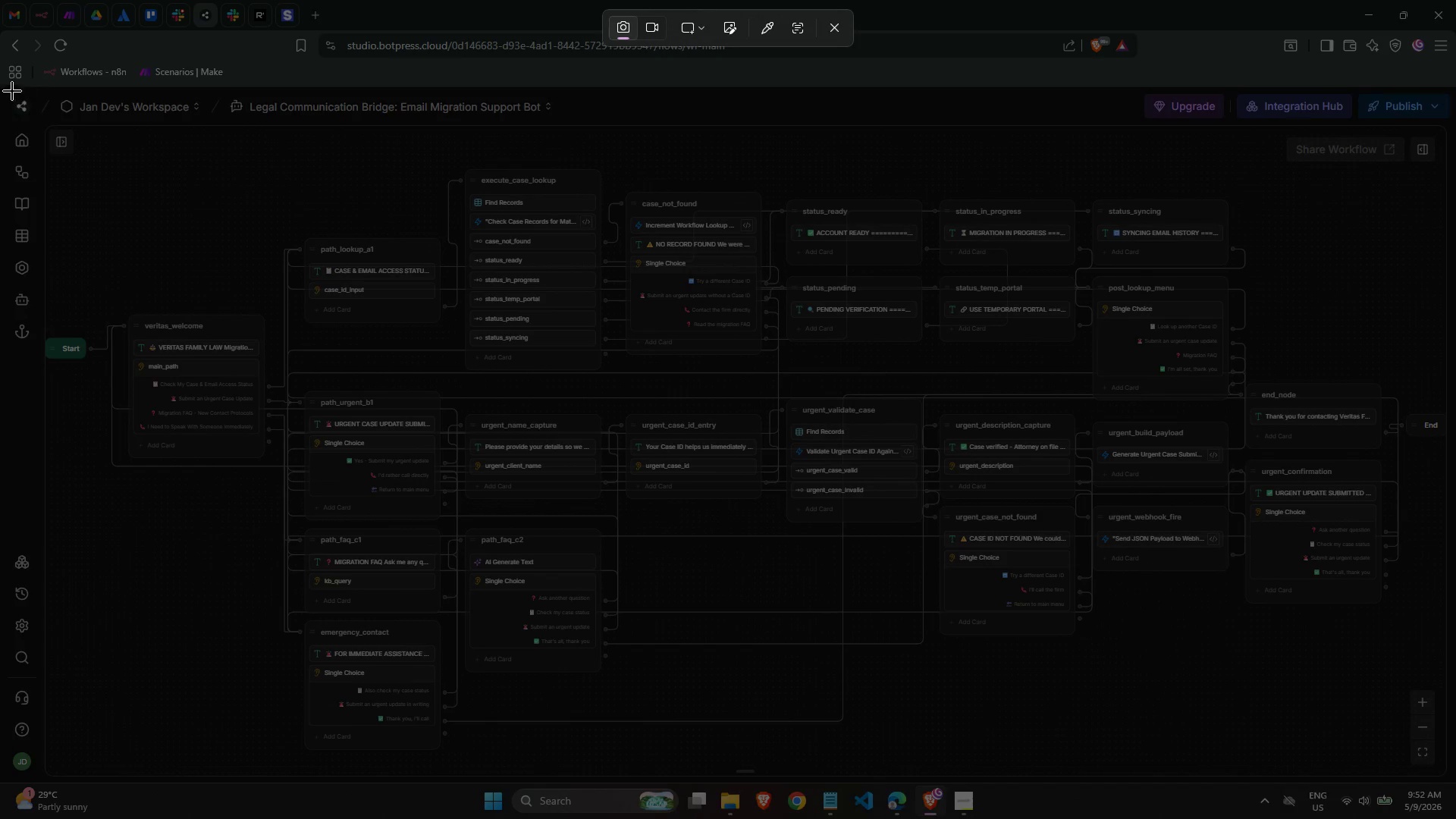 
left_click_drag(start_coordinate=[0, 87], to_coordinate=[1454, 783])
 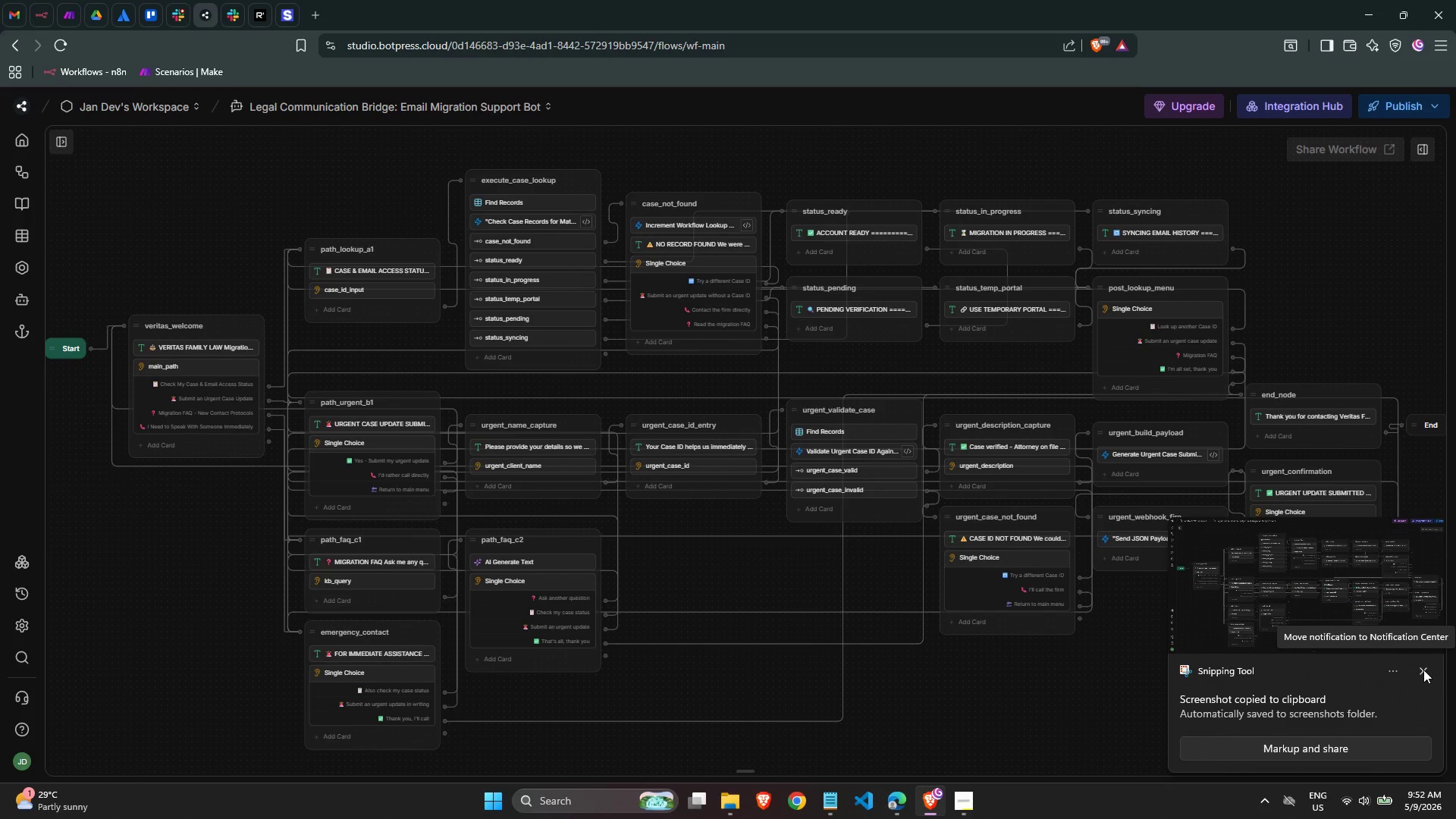 
wait(7.5)
 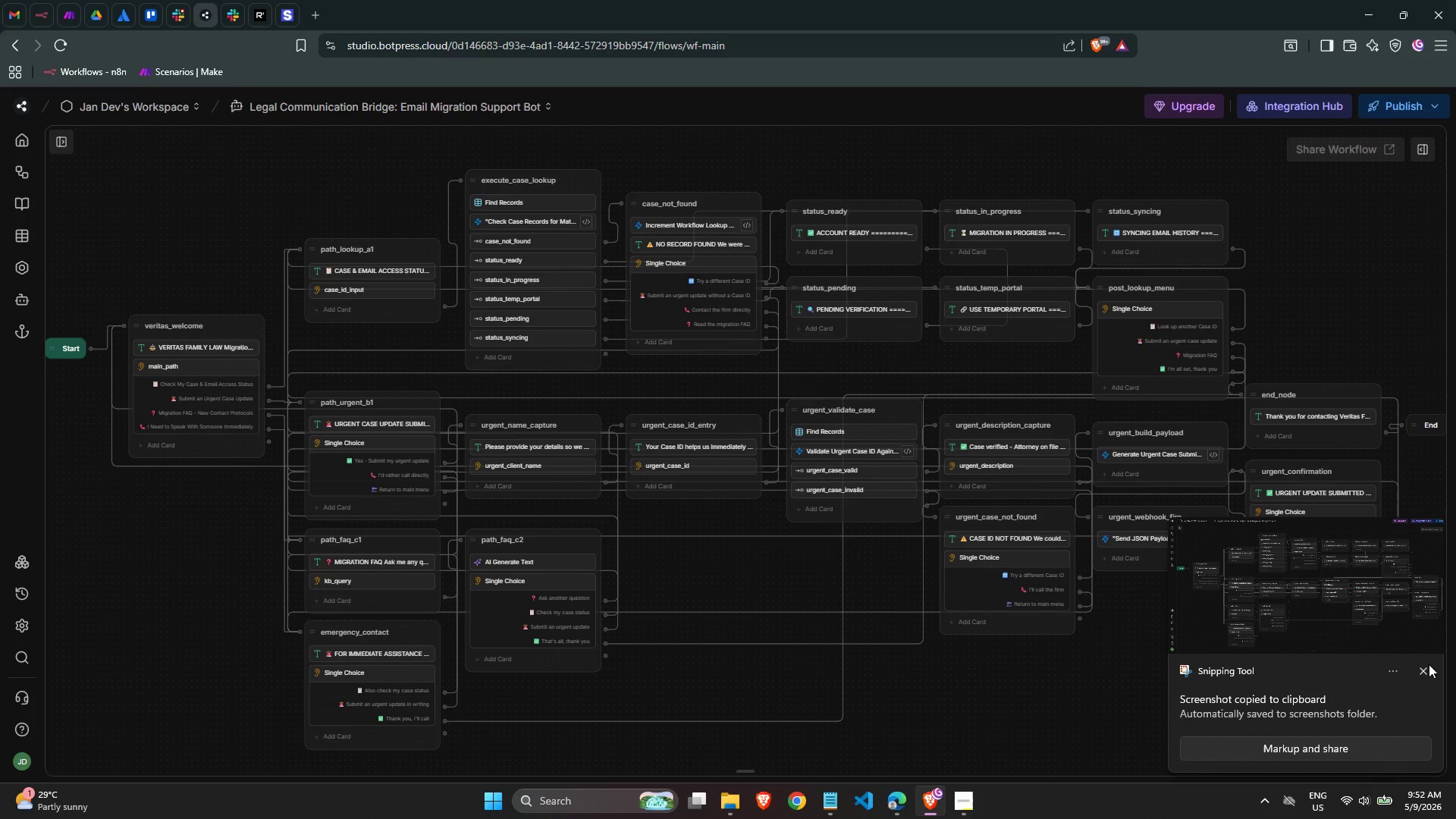 
left_click([1423, 670])
 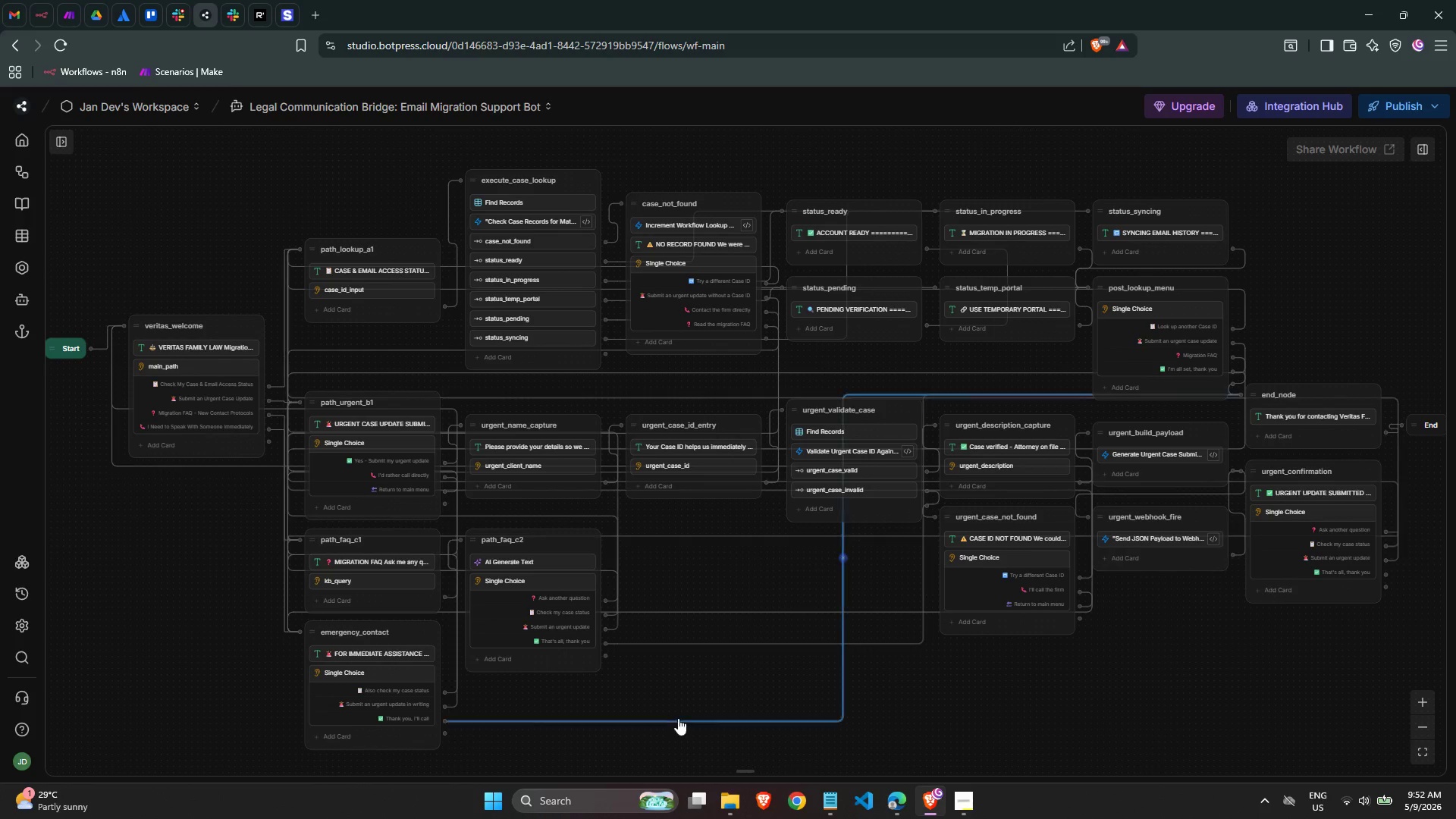 
left_click([975, 811])